 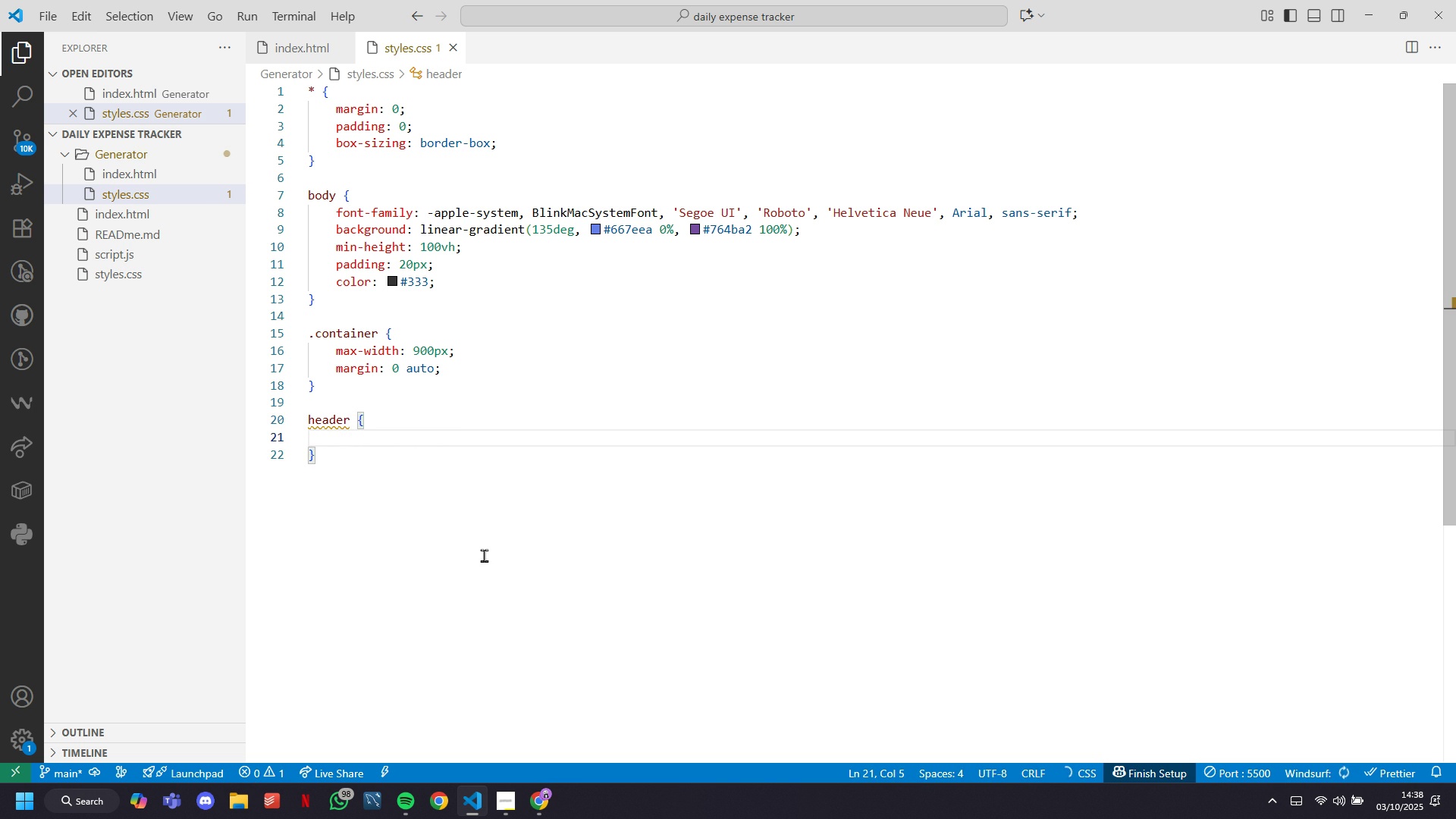 
key(Tab)
 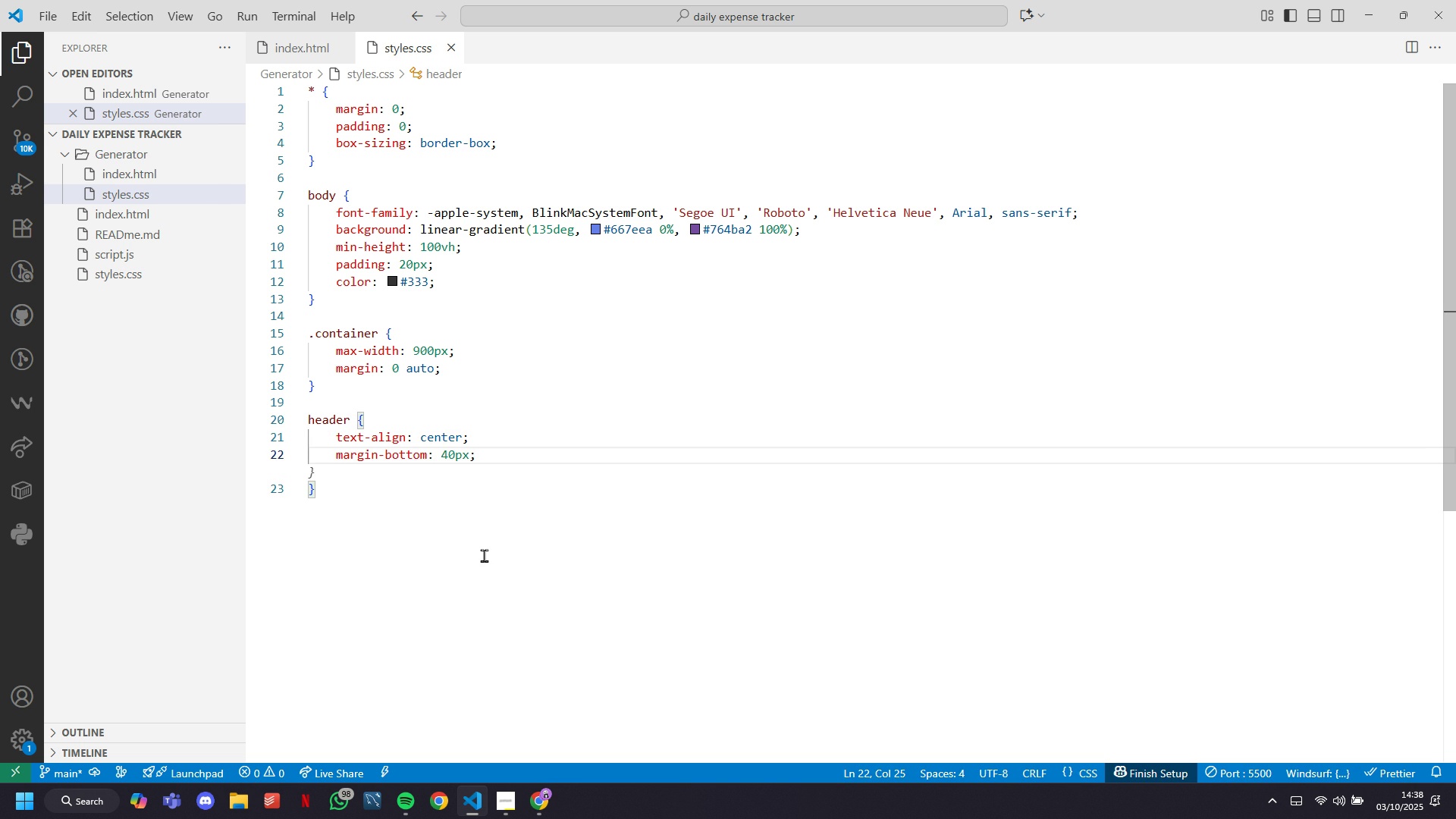 
key(Enter)
 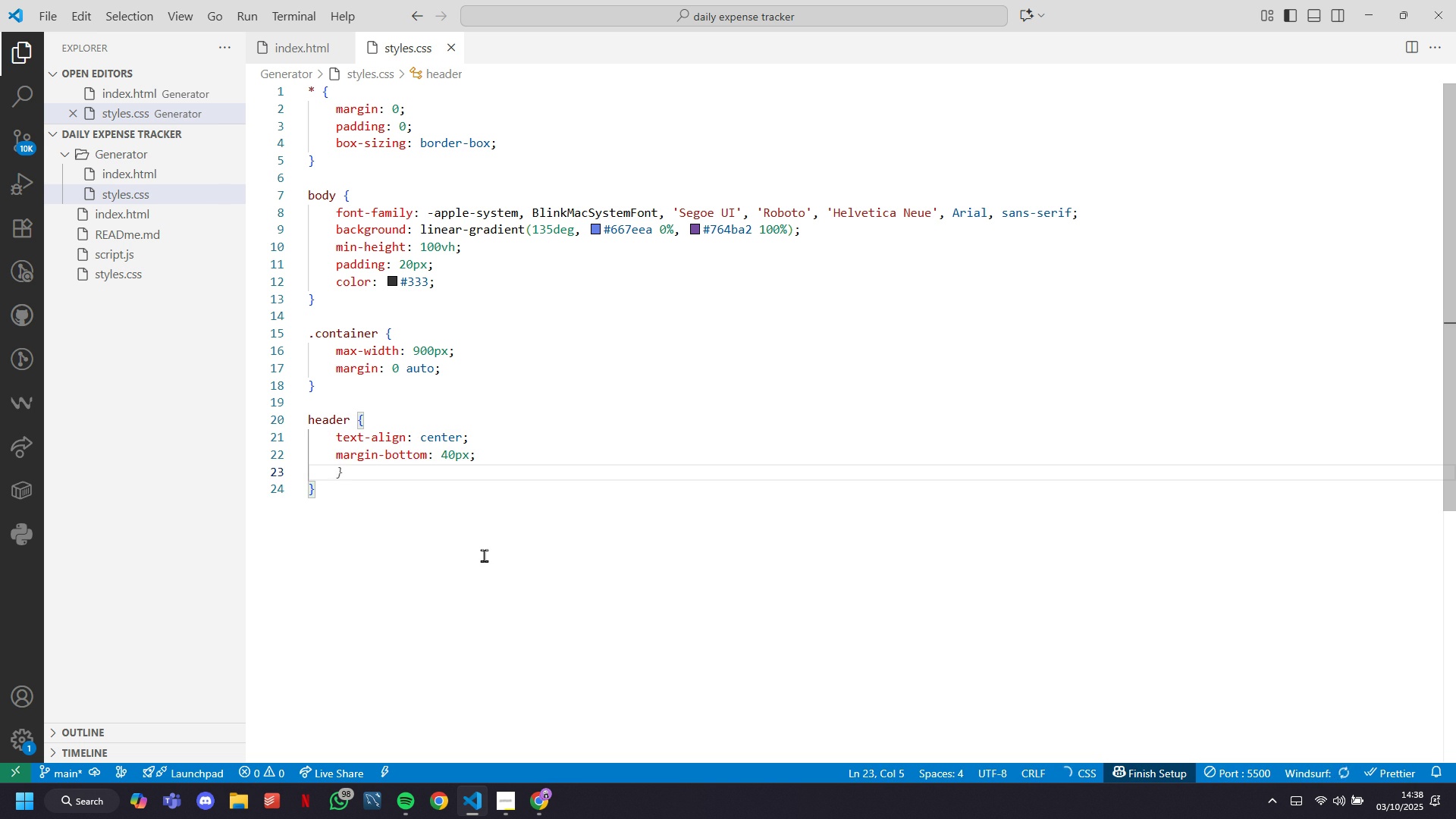 
type(back)
 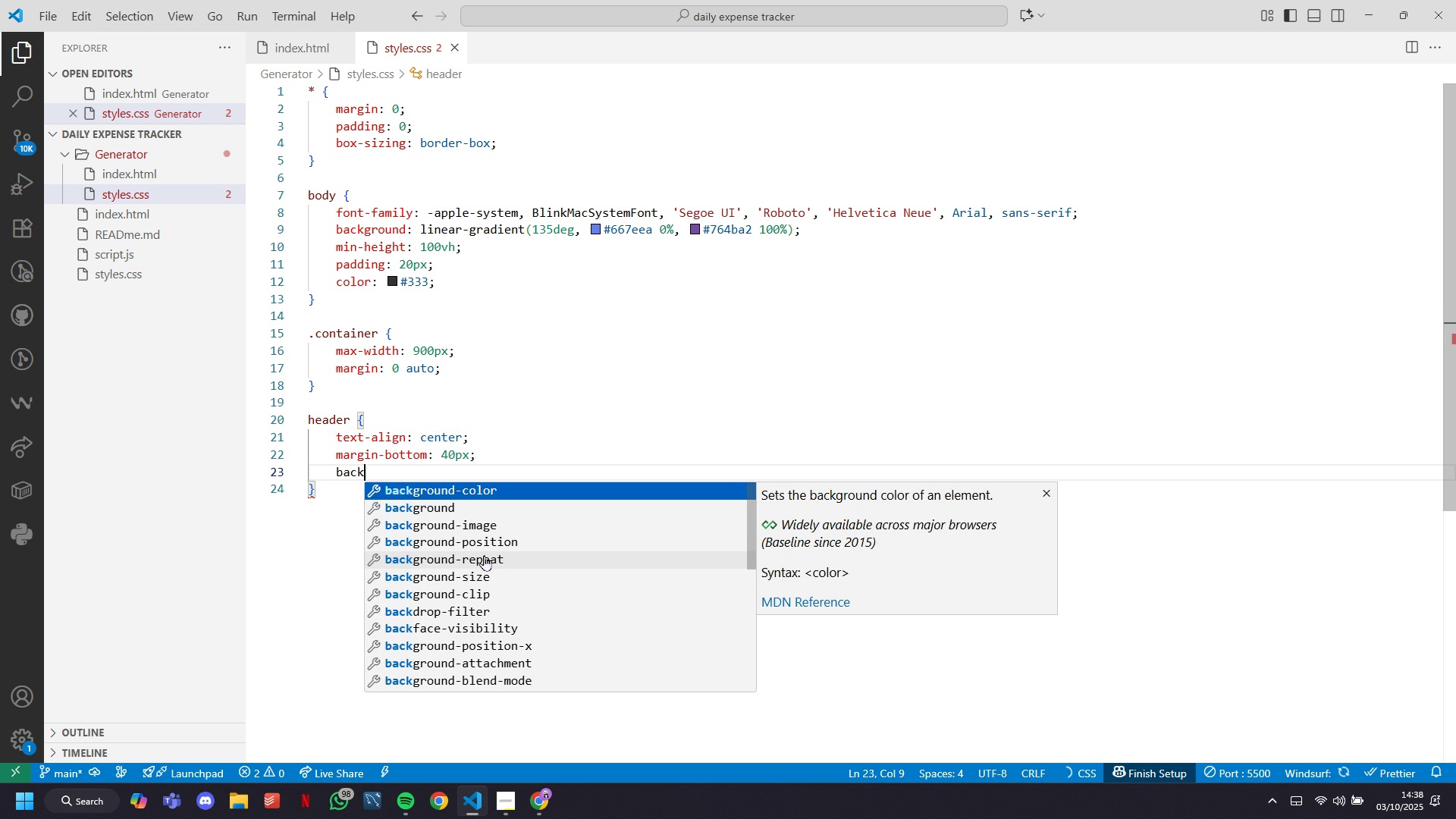 
key(ArrowDown)
 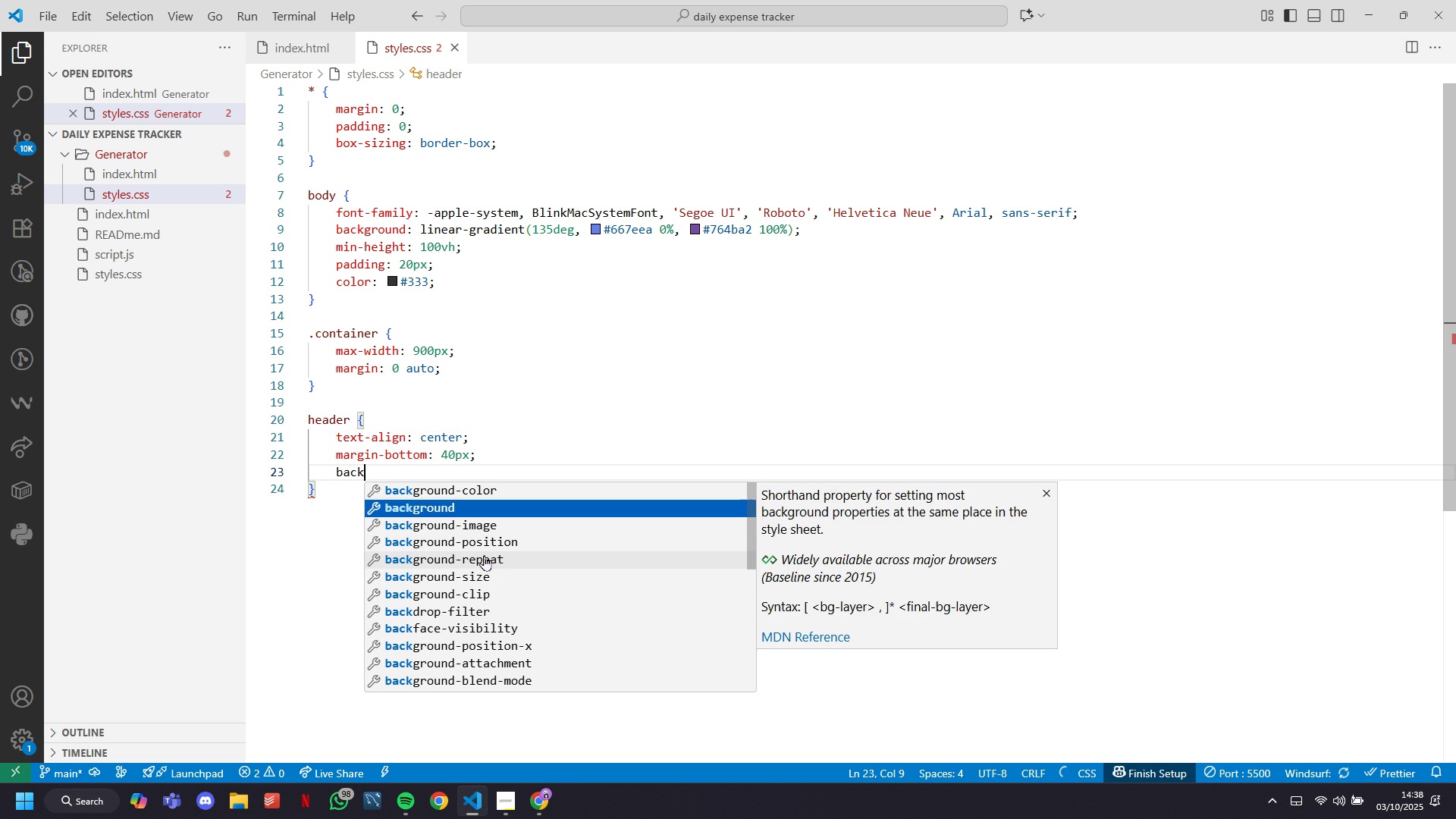 
key(Tab)
 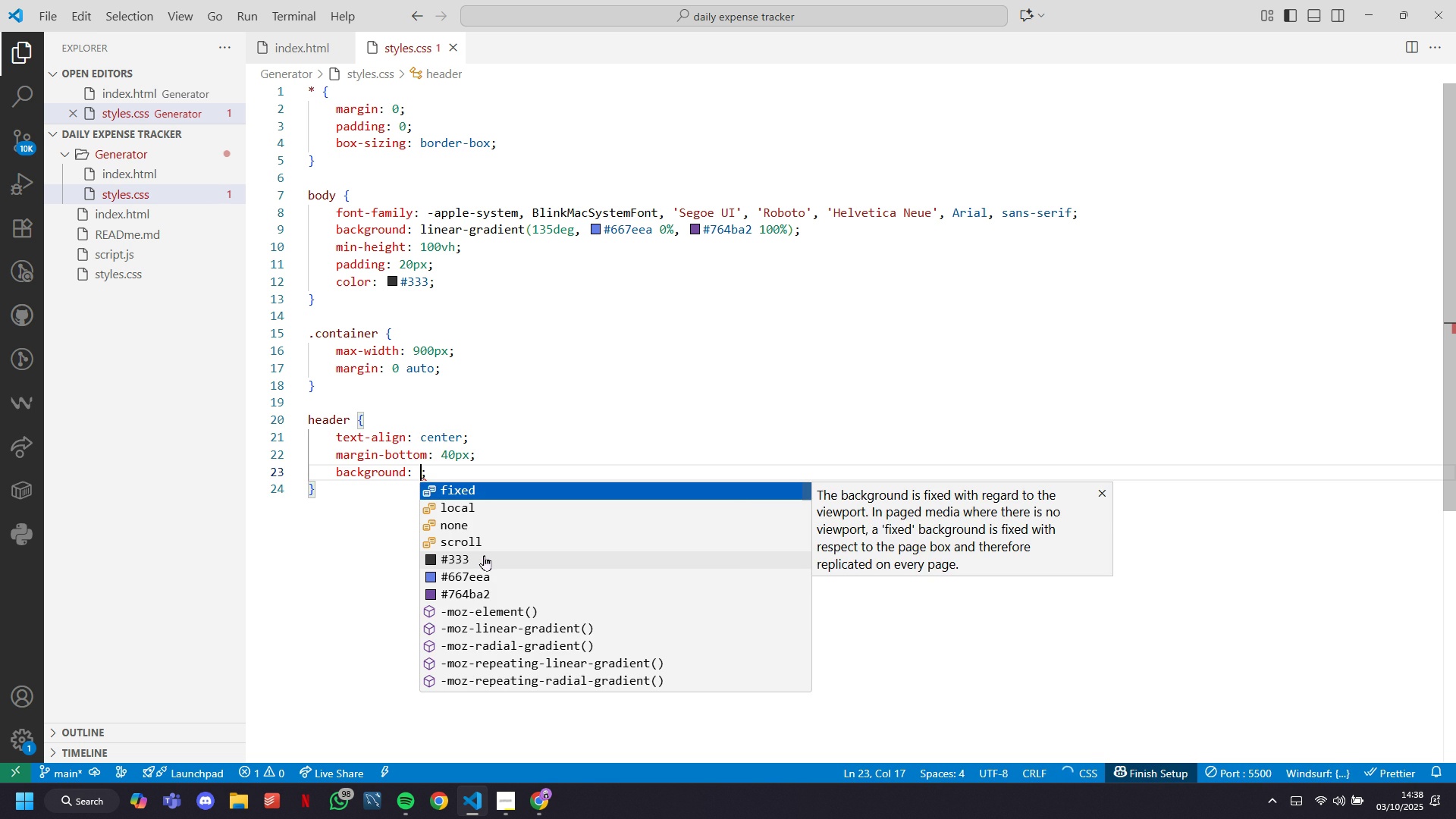 
type(gba()
key(Tab)
 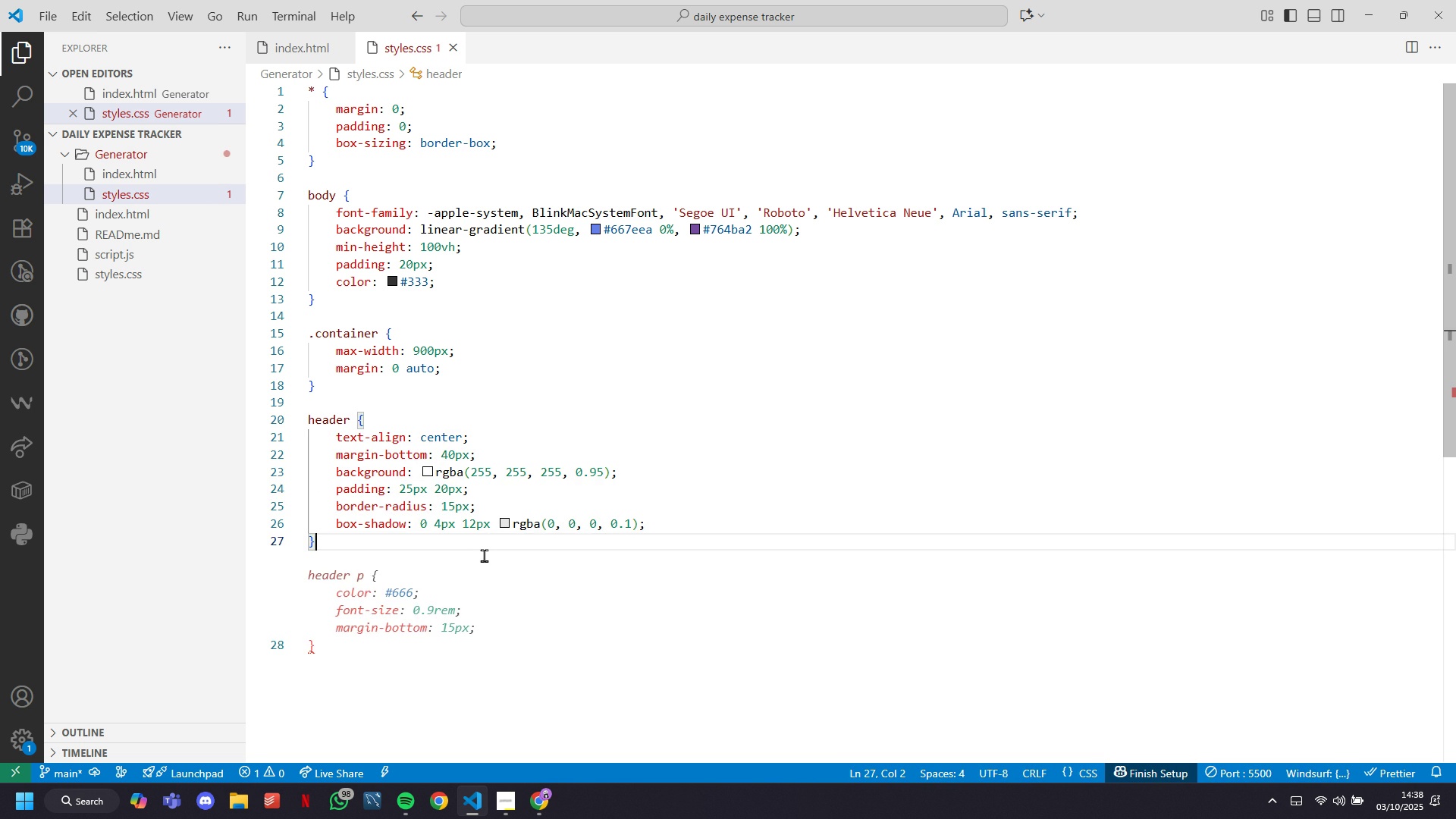 
key(ArrowDown)
 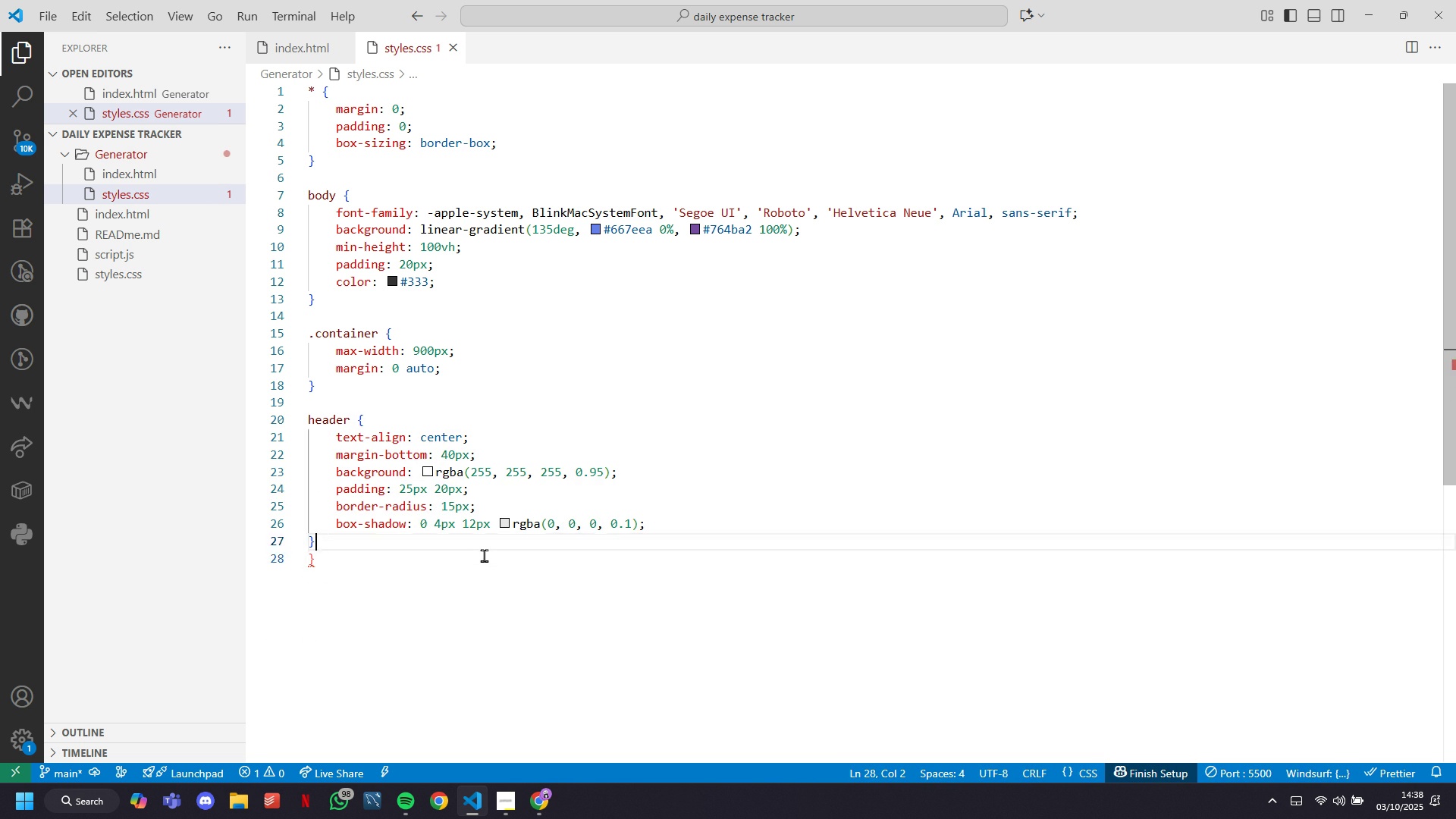 
key(ArrowUp)
 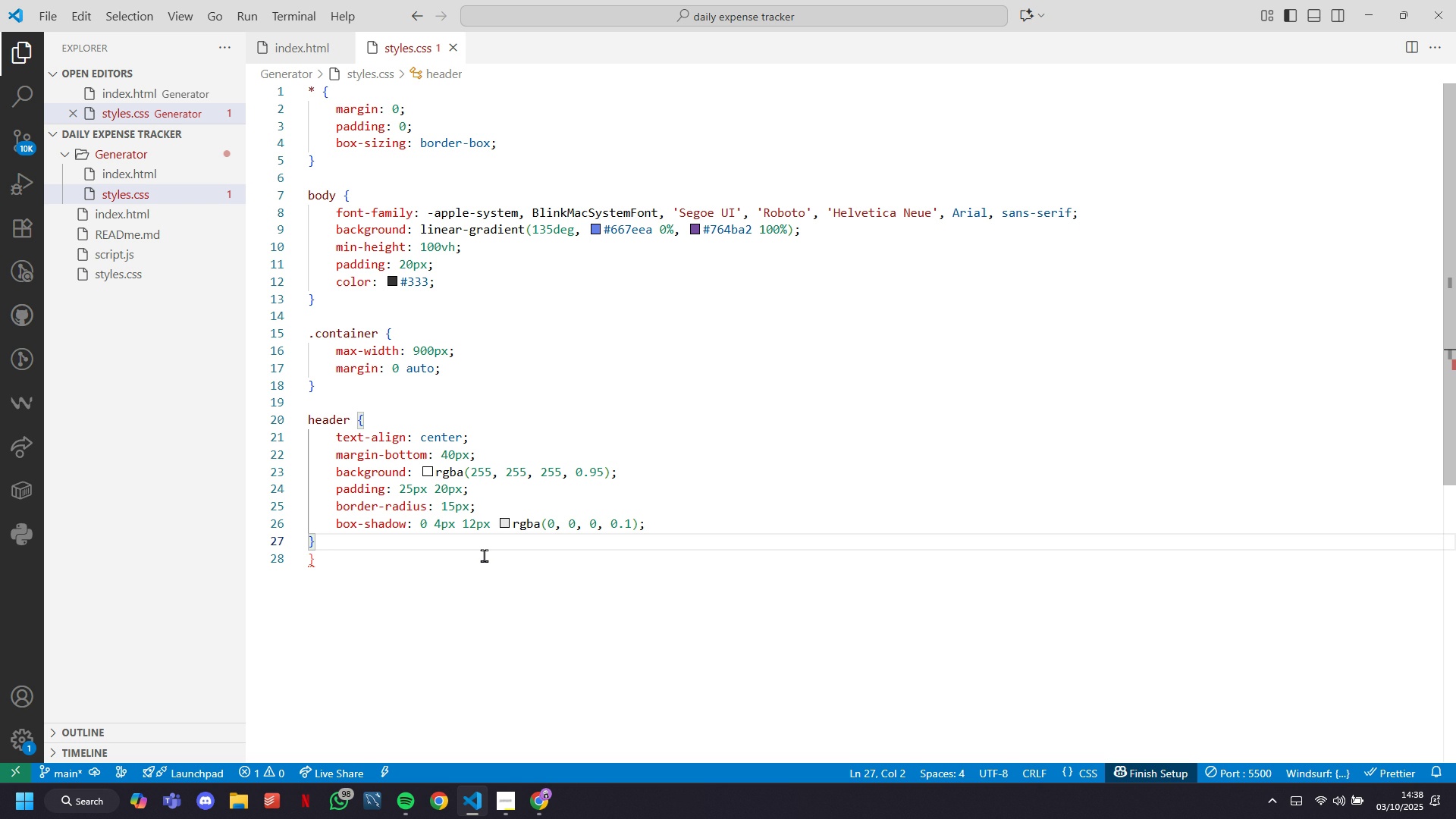 
key(ArrowDown)
 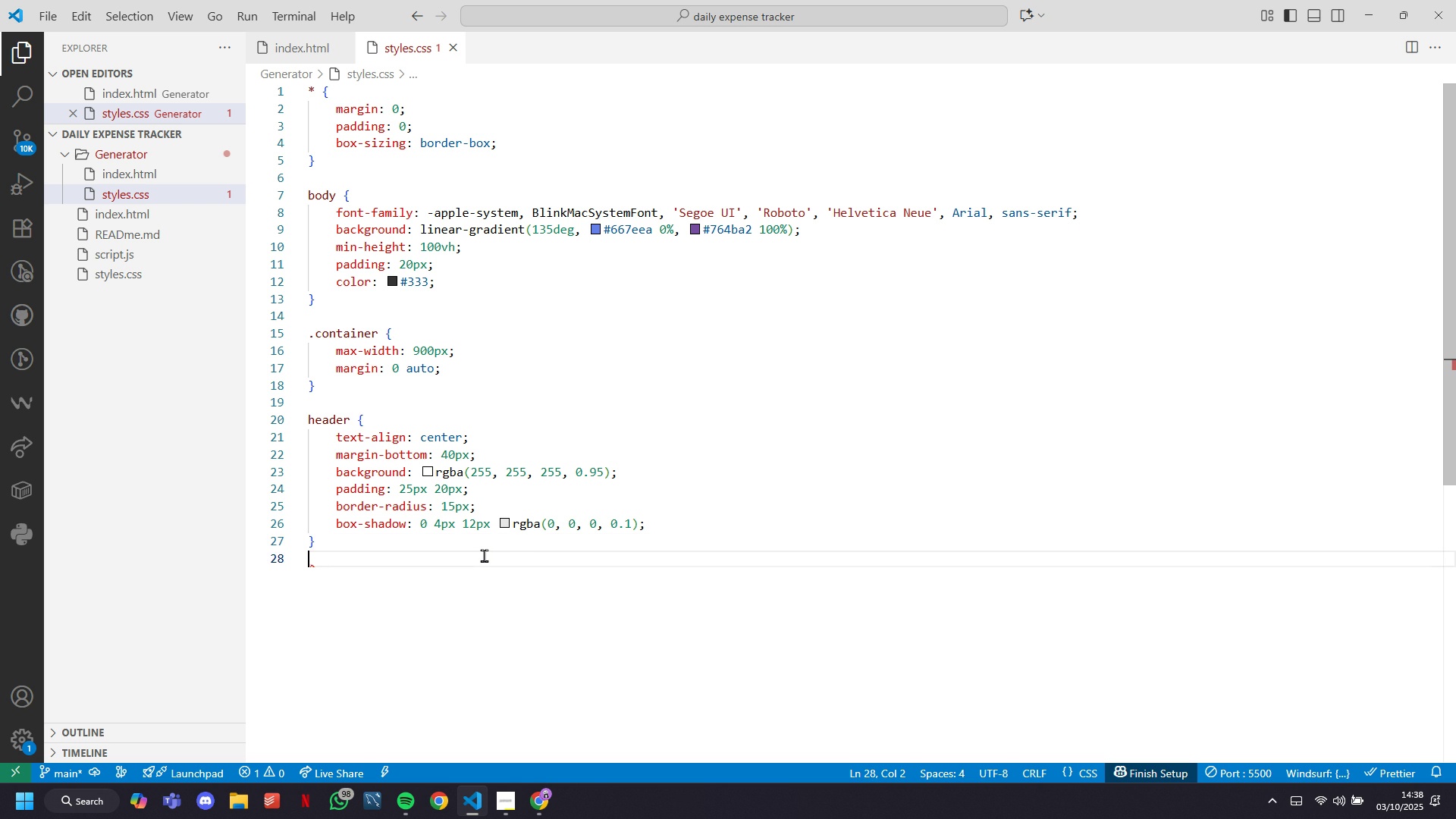 
key(Backspace)
 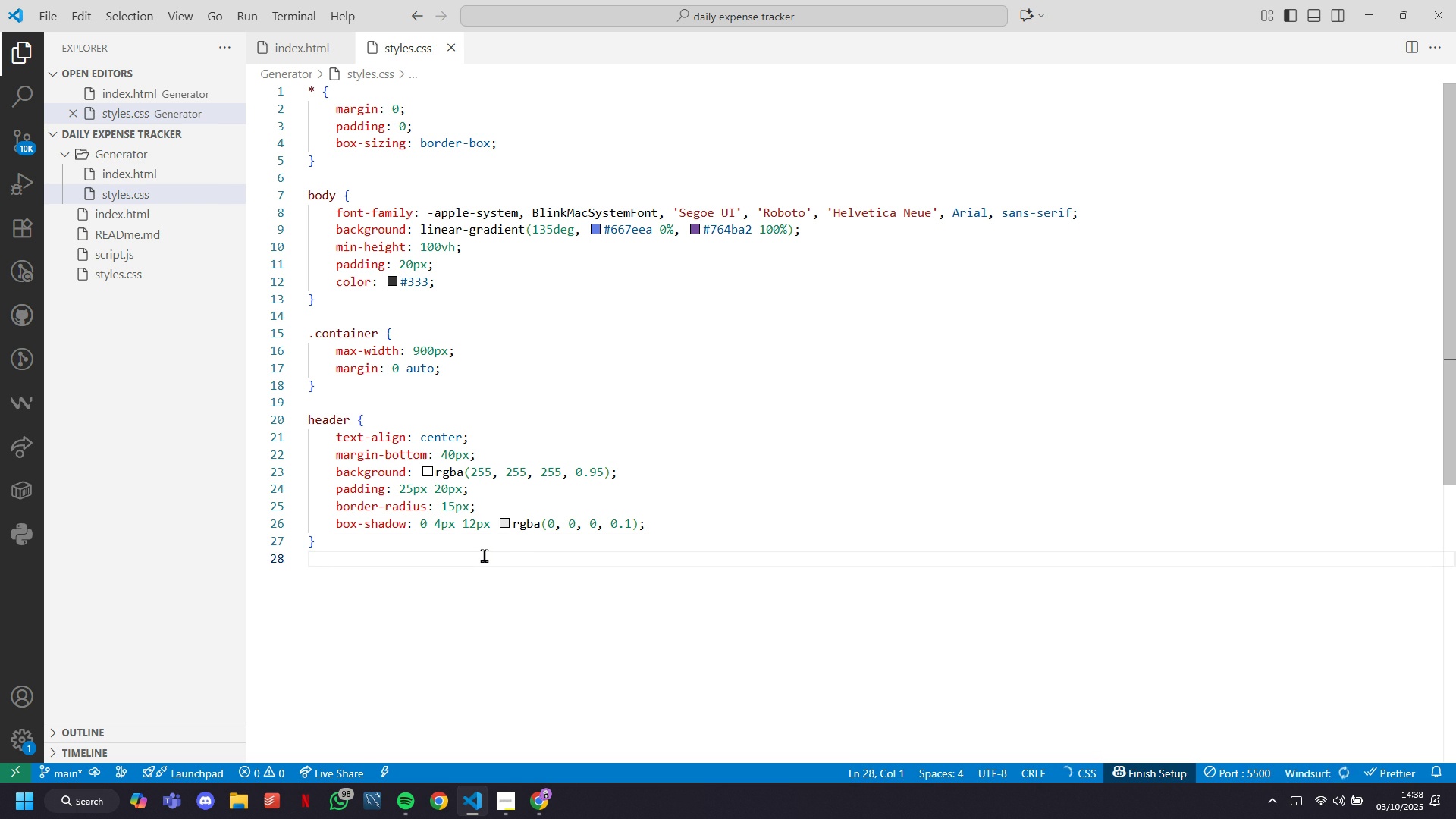 
key(Enter)
 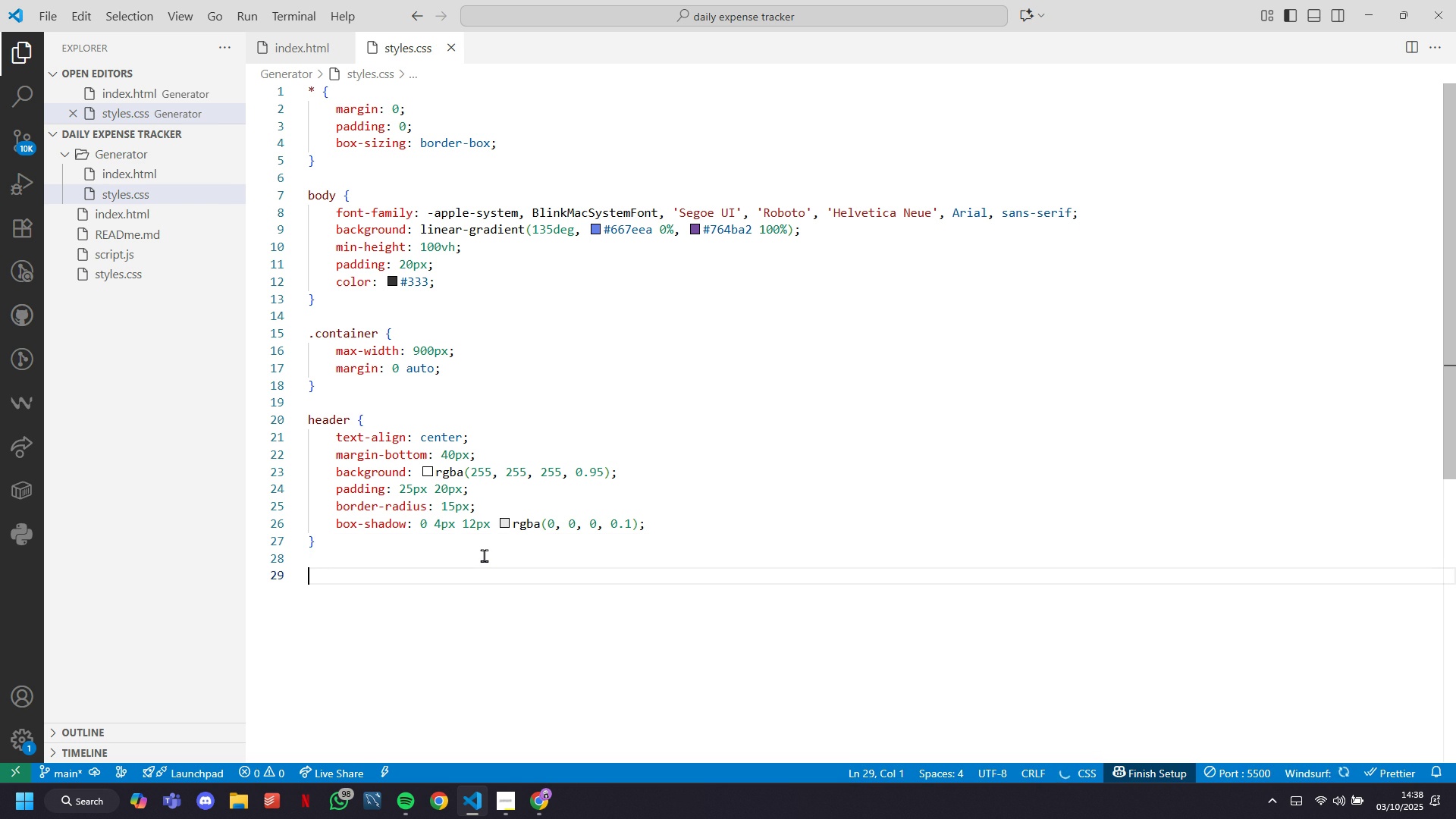 
type(heade)
key(Tab)
key(Tab)
 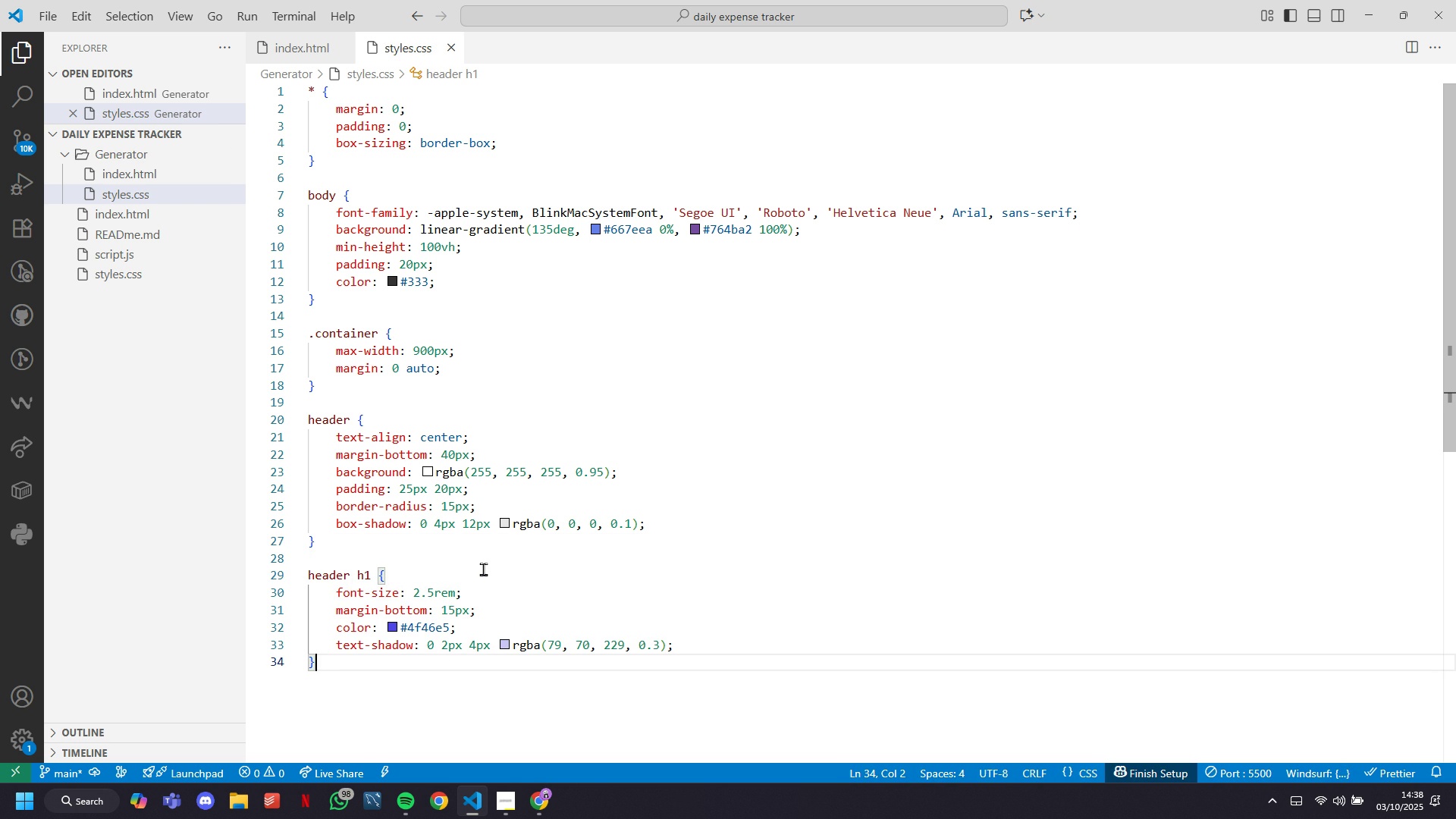 
key(Enter)
 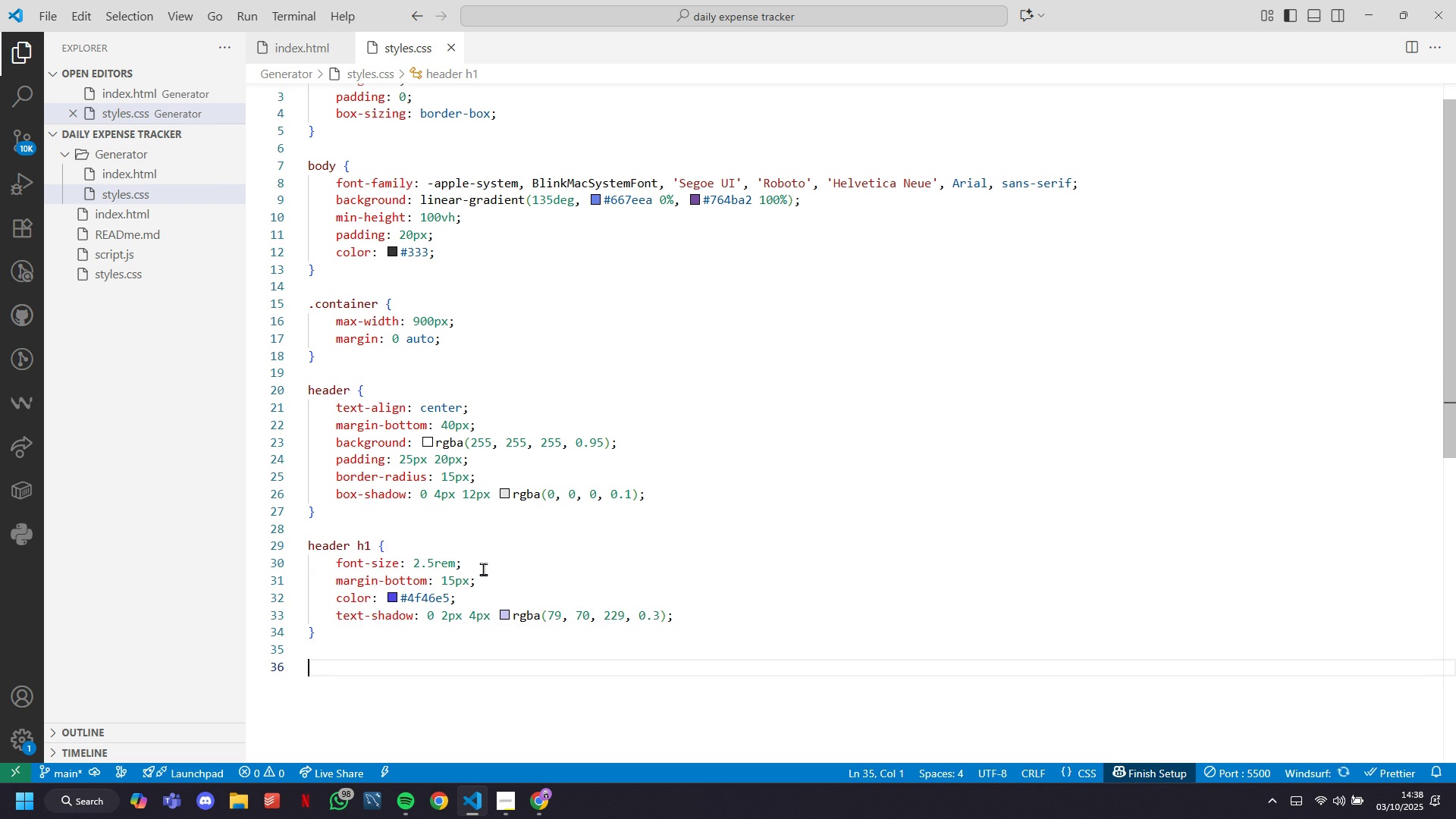 
key(Enter)
 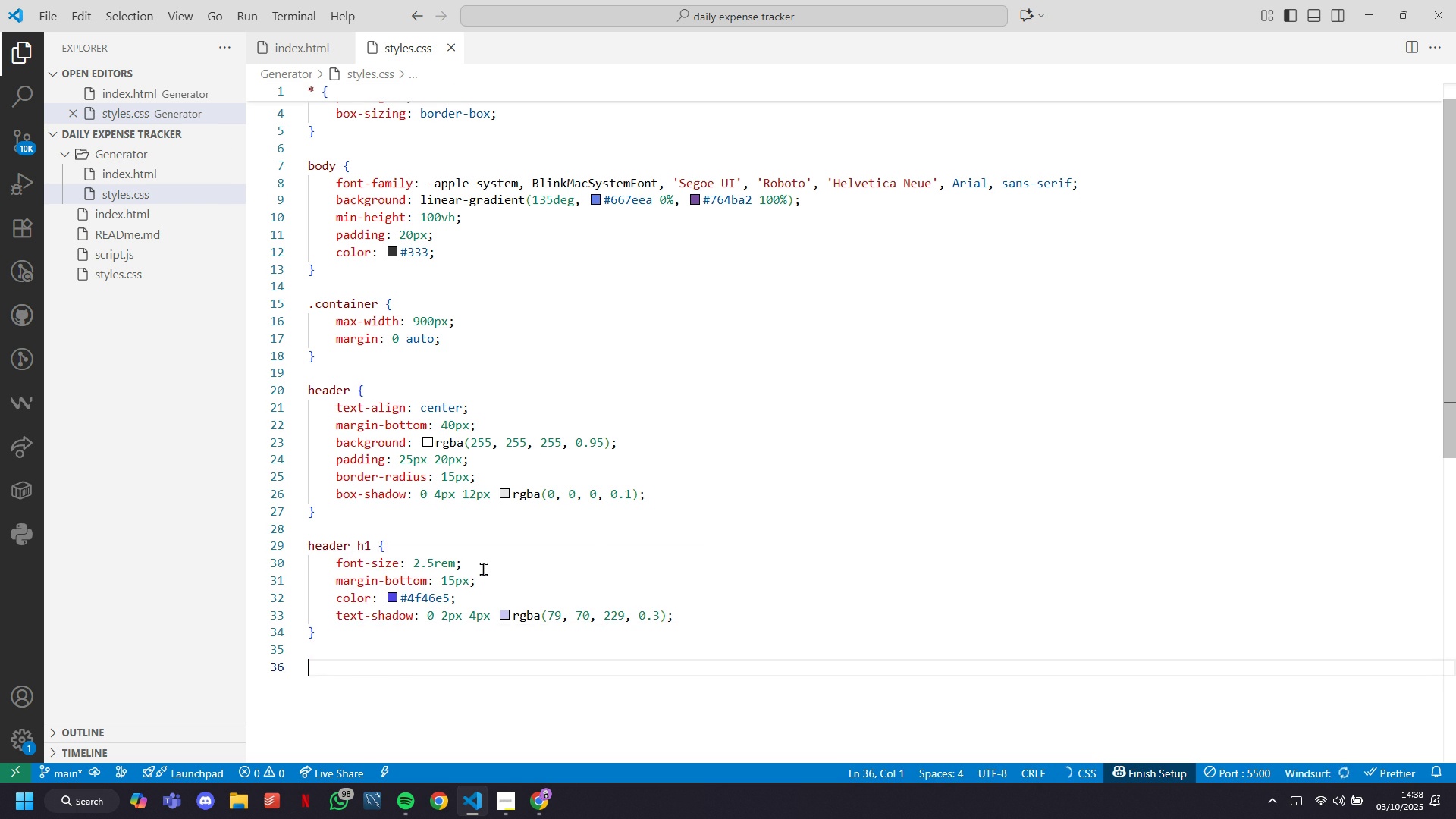 
type(header p [)